 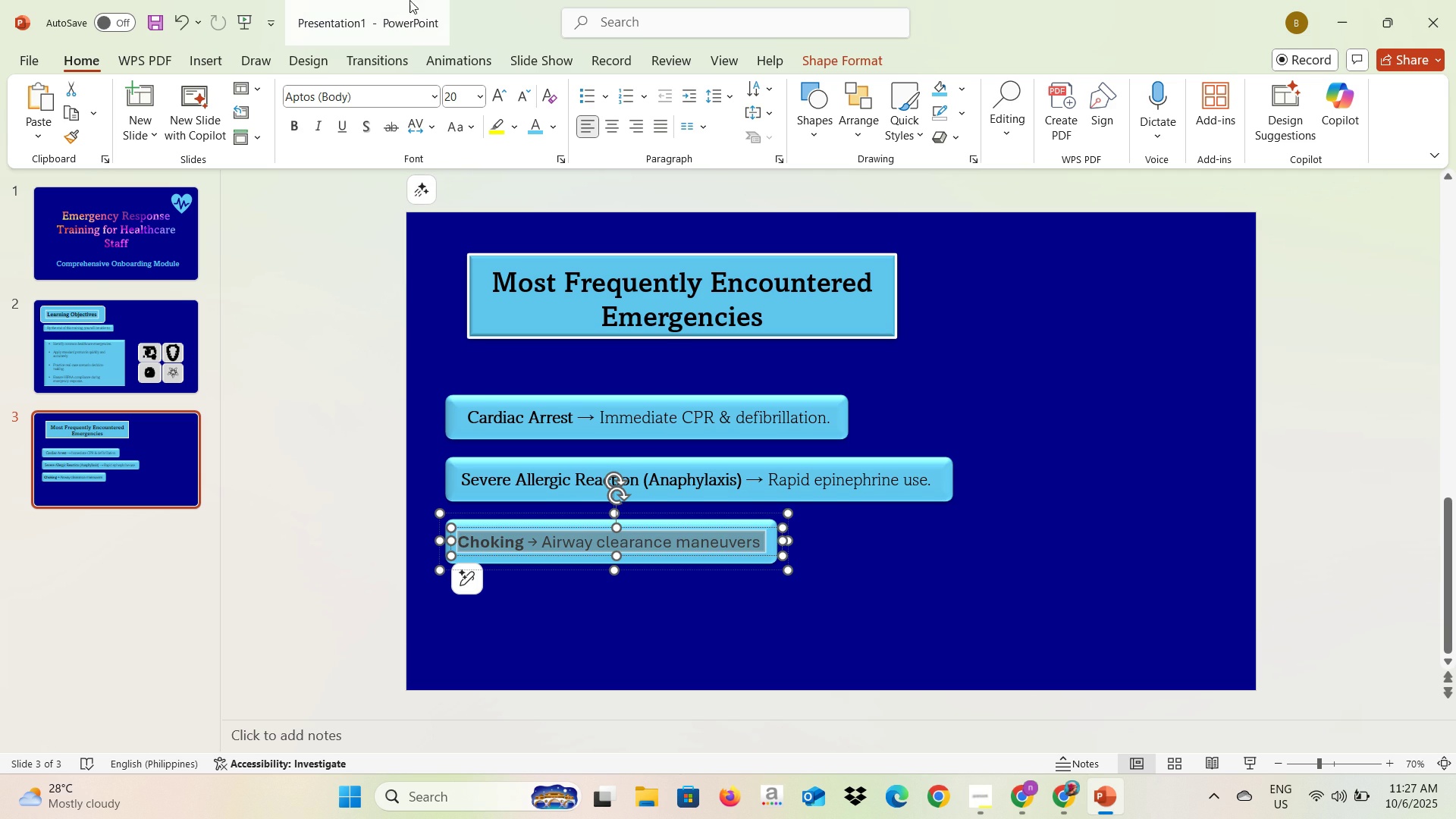 
left_click([437, 95])
 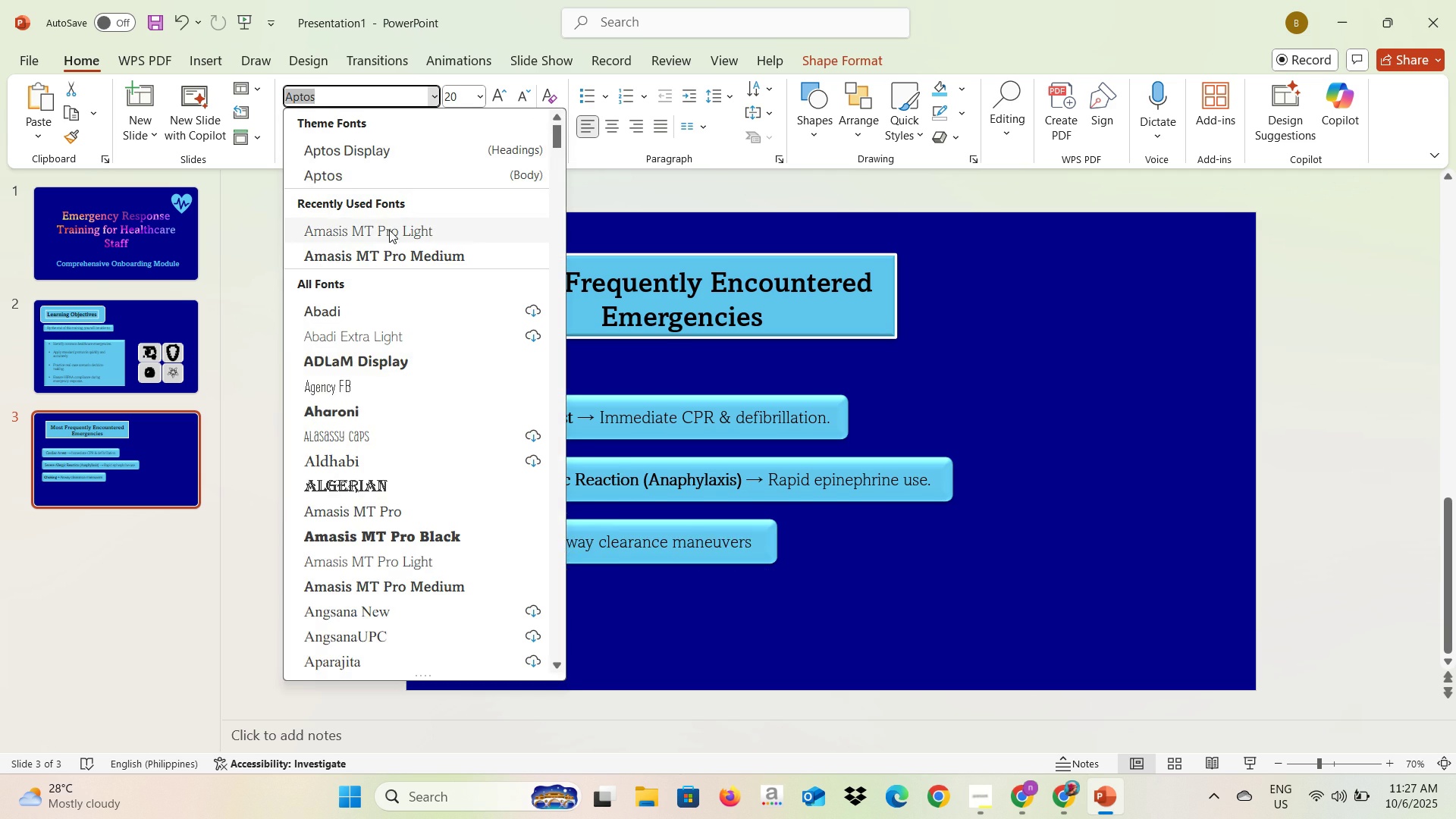 
left_click([389, 230])
 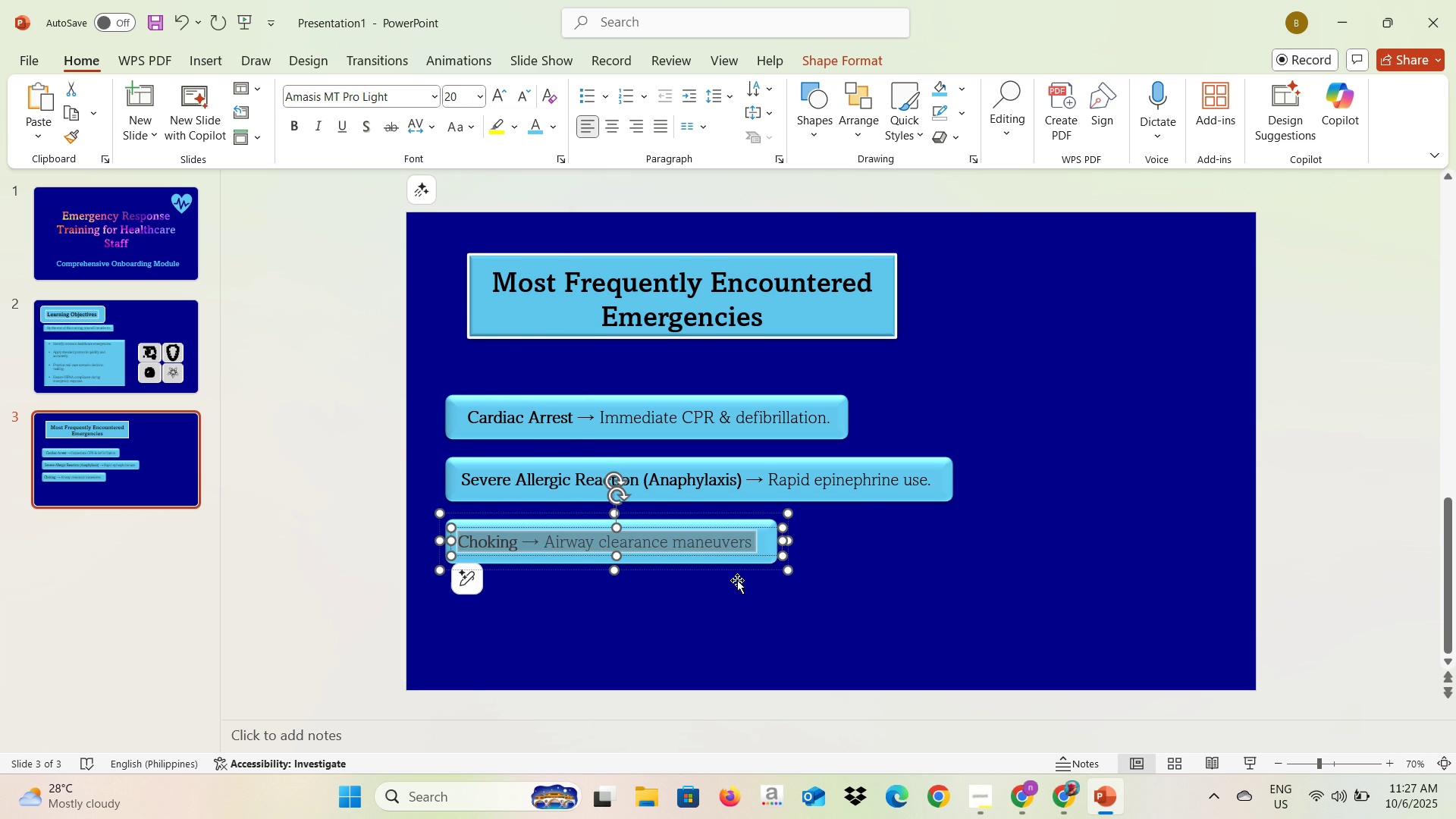 
left_click([803, 610])
 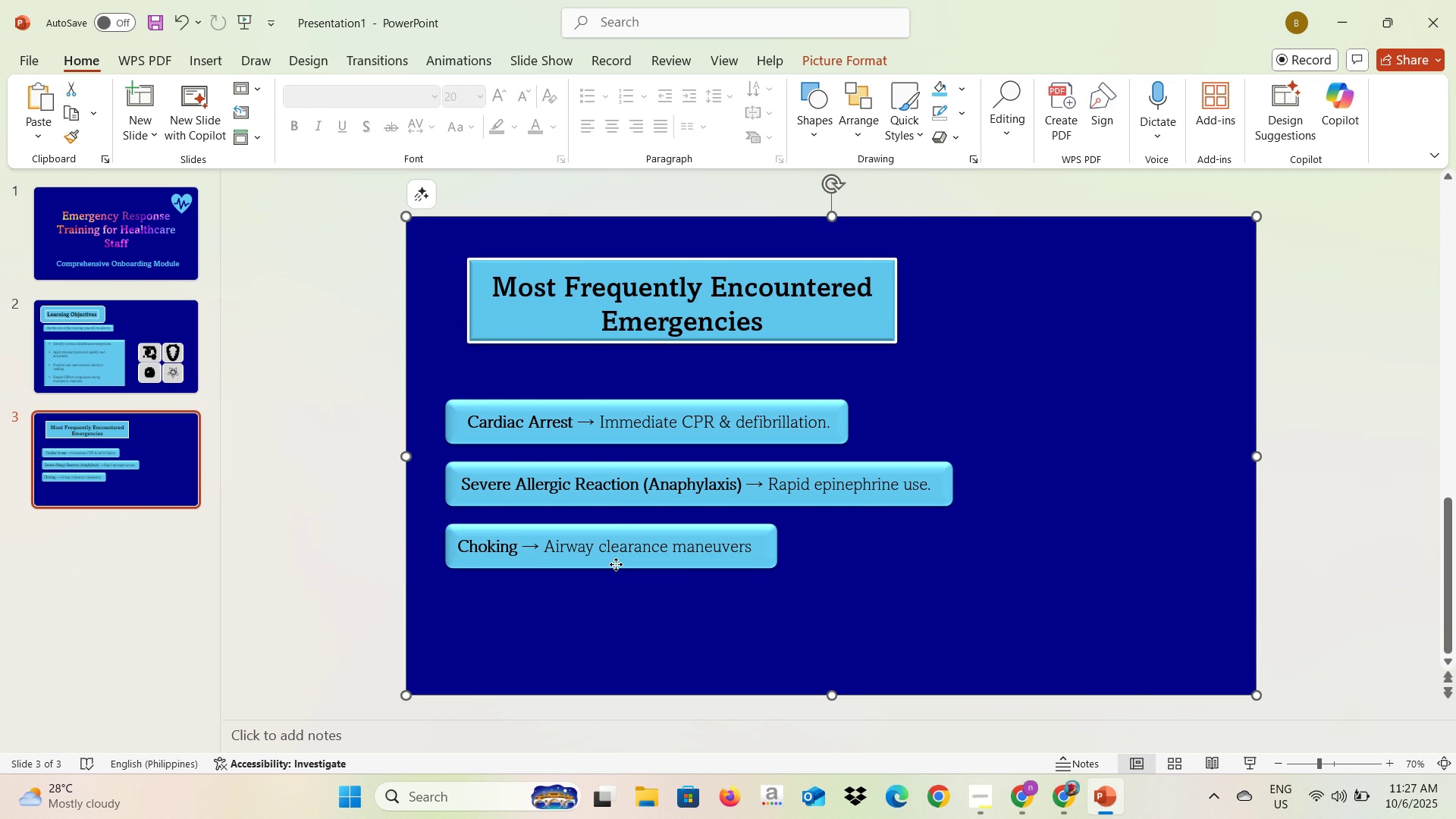 
left_click([616, 564])
 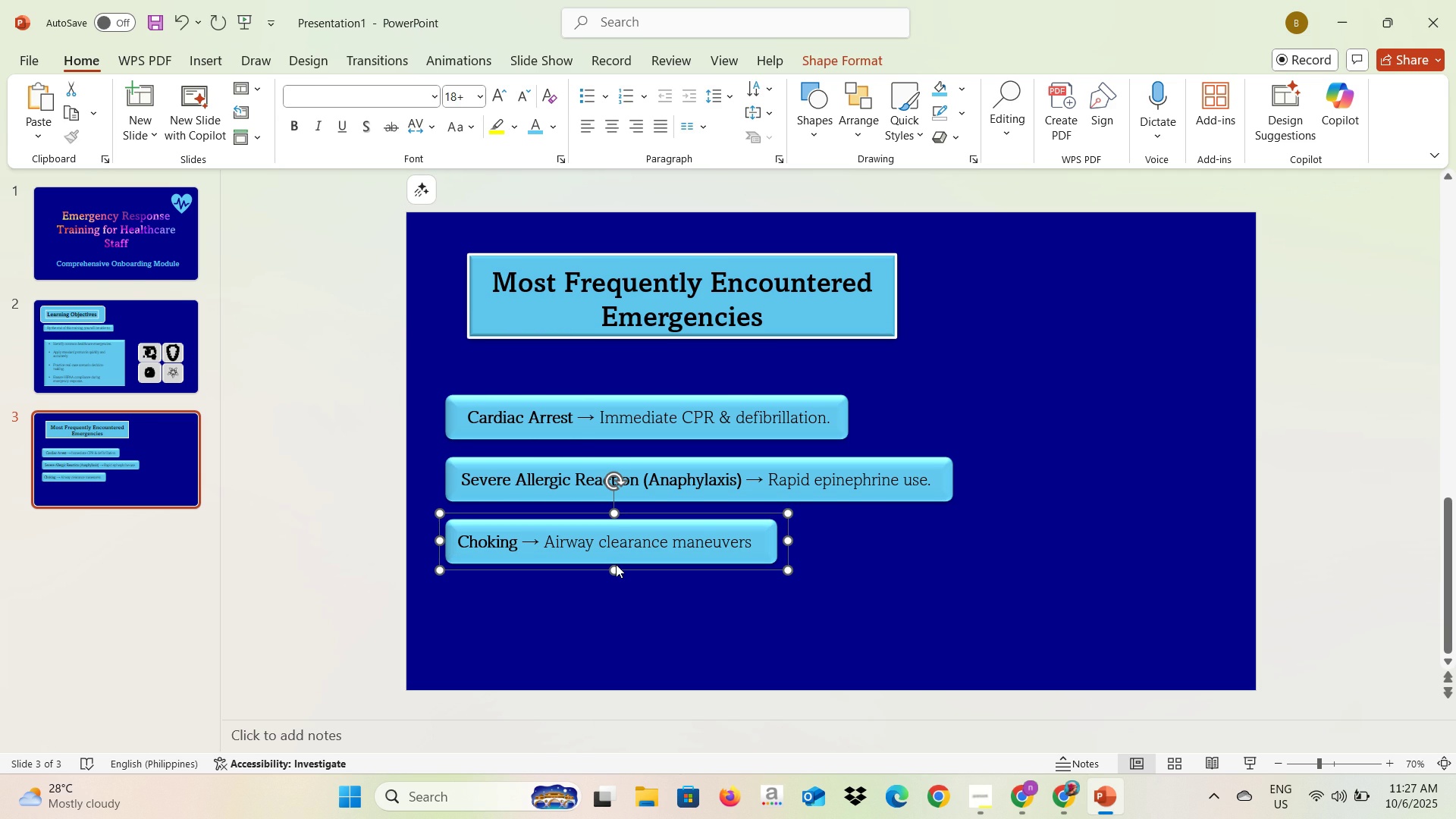 
key(Alt+AltLeft)
 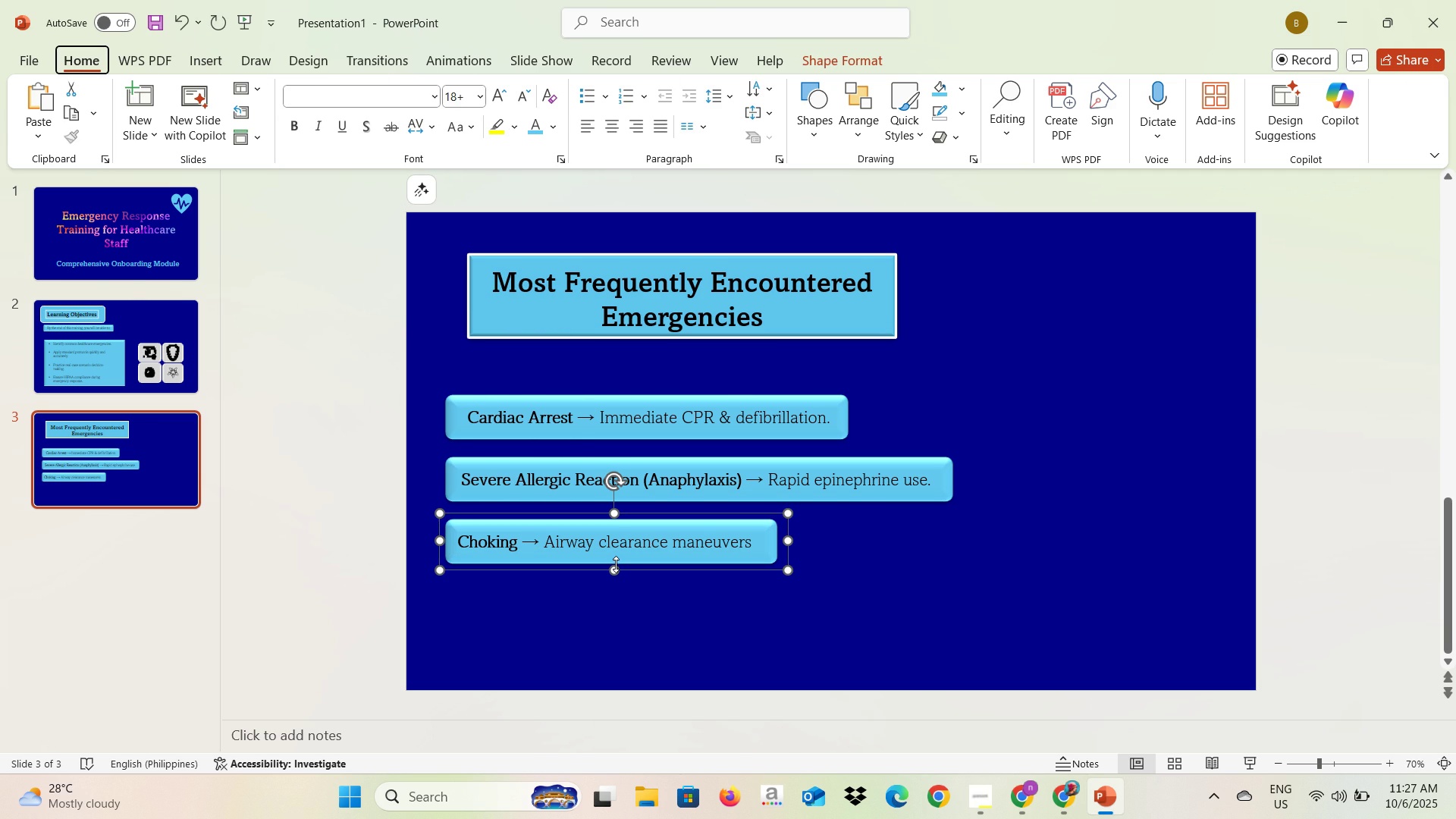 
key(Alt+AltLeft)
 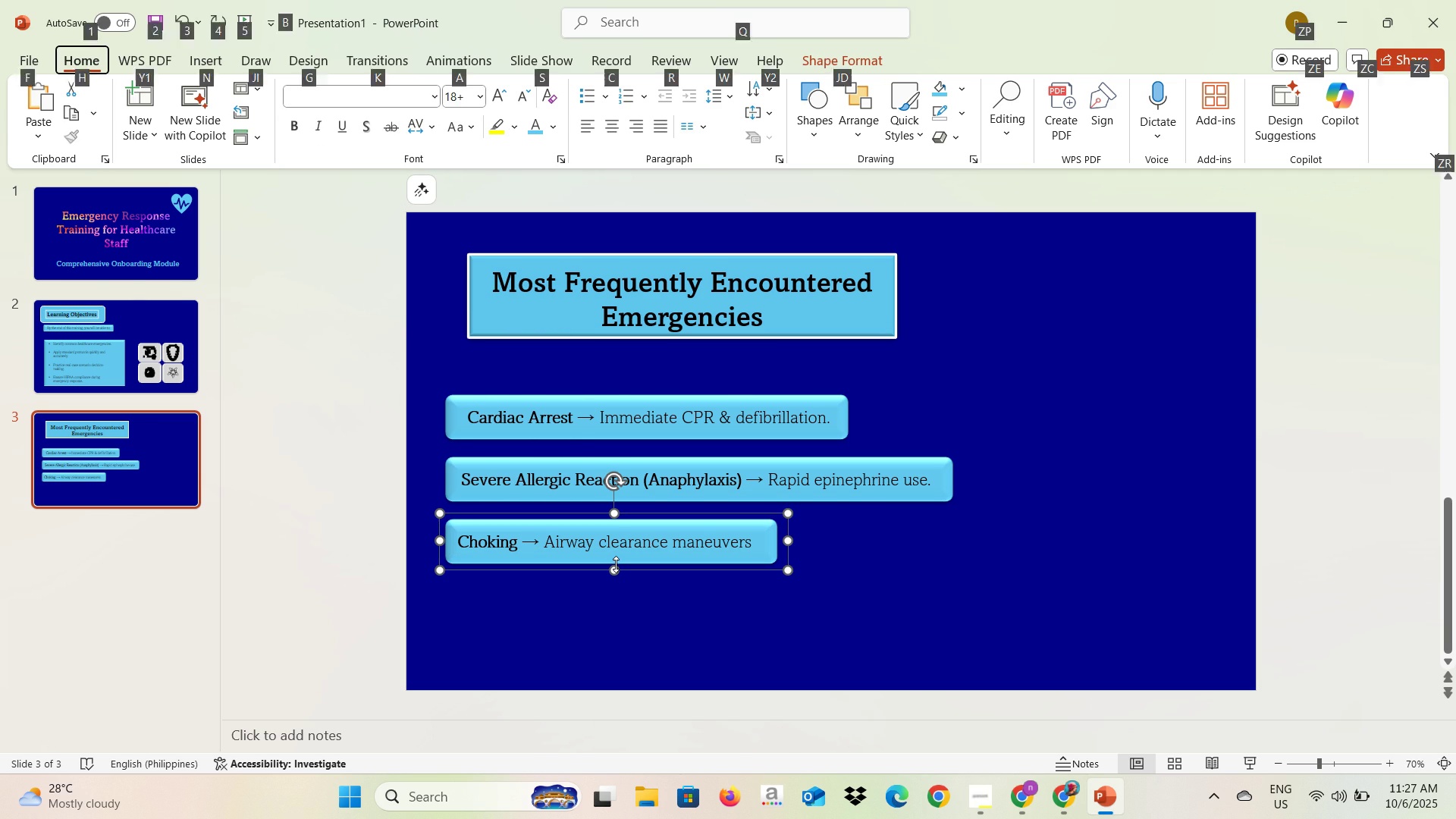 
key(Alt+Tab)
 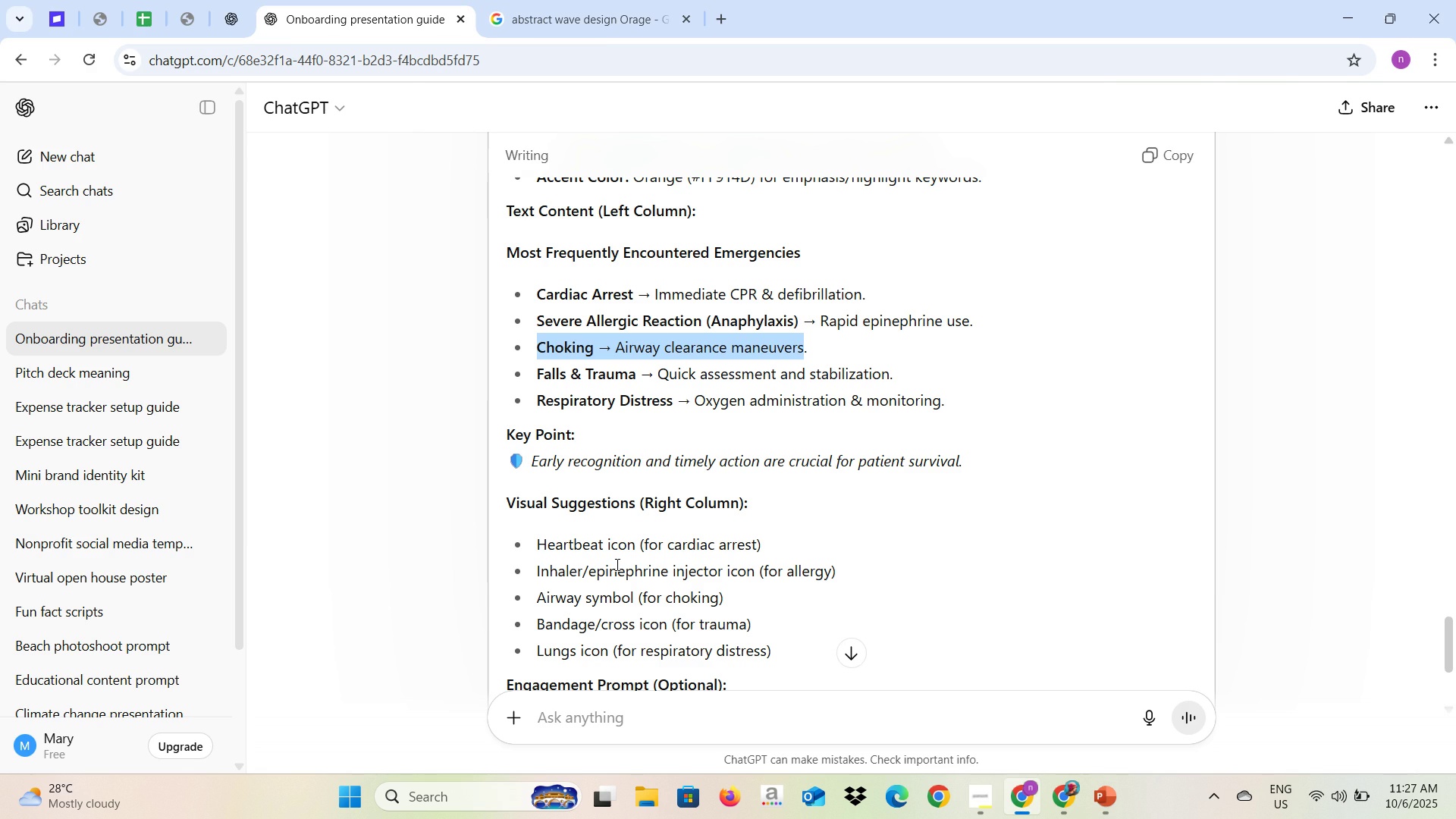 
key(Alt+AltLeft)
 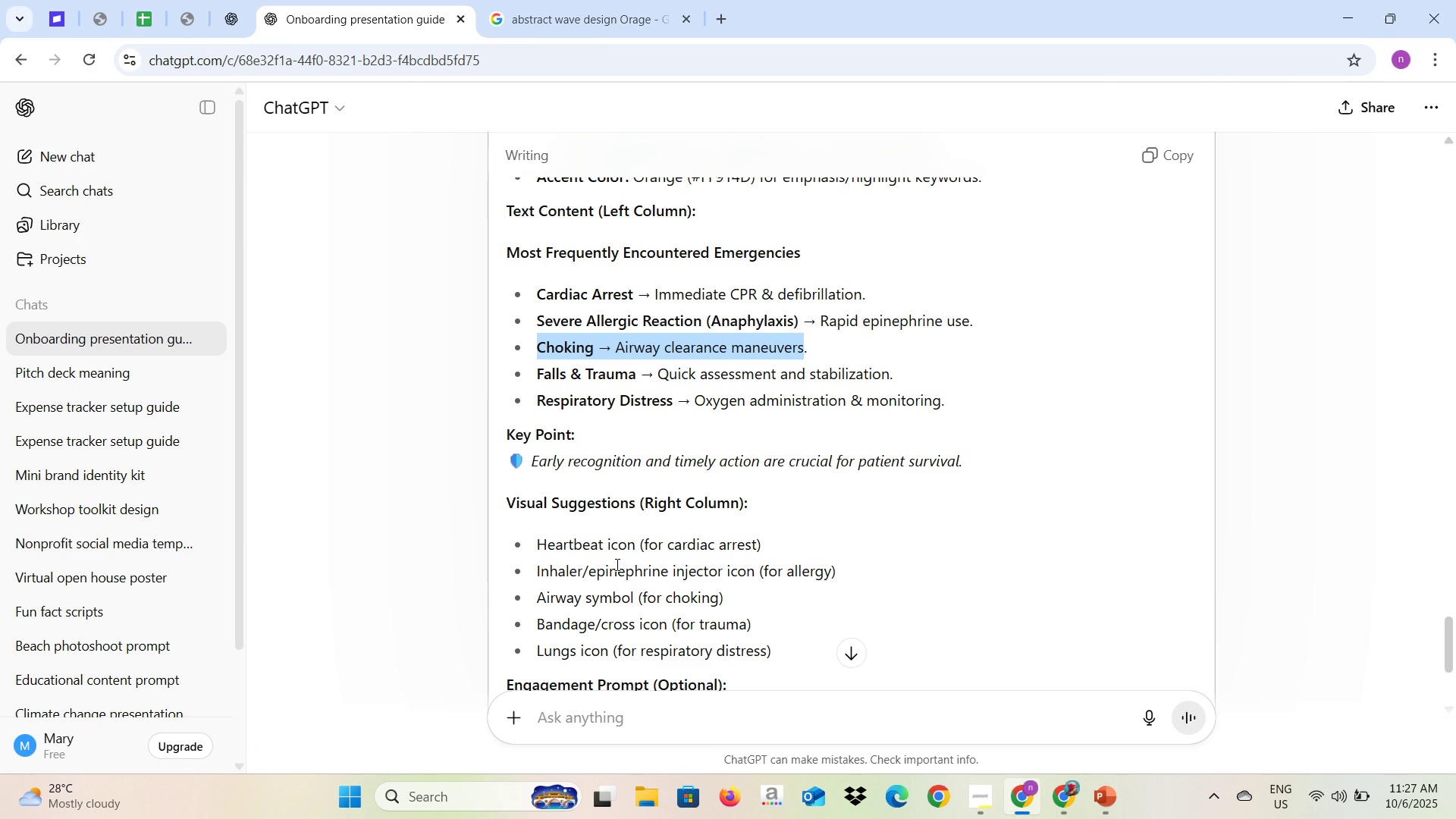 
key(Alt+Tab)
 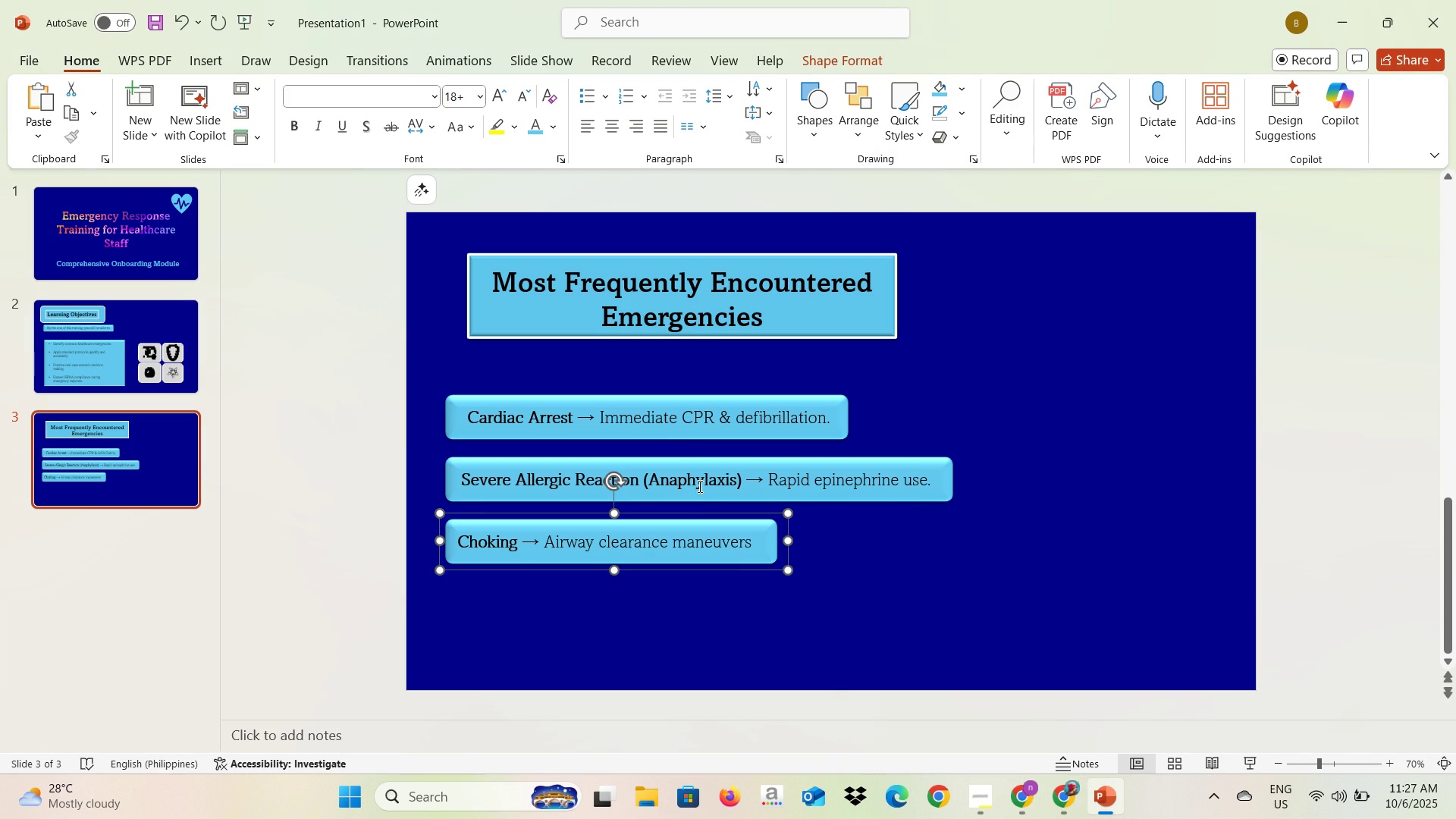 
left_click([698, 486])
 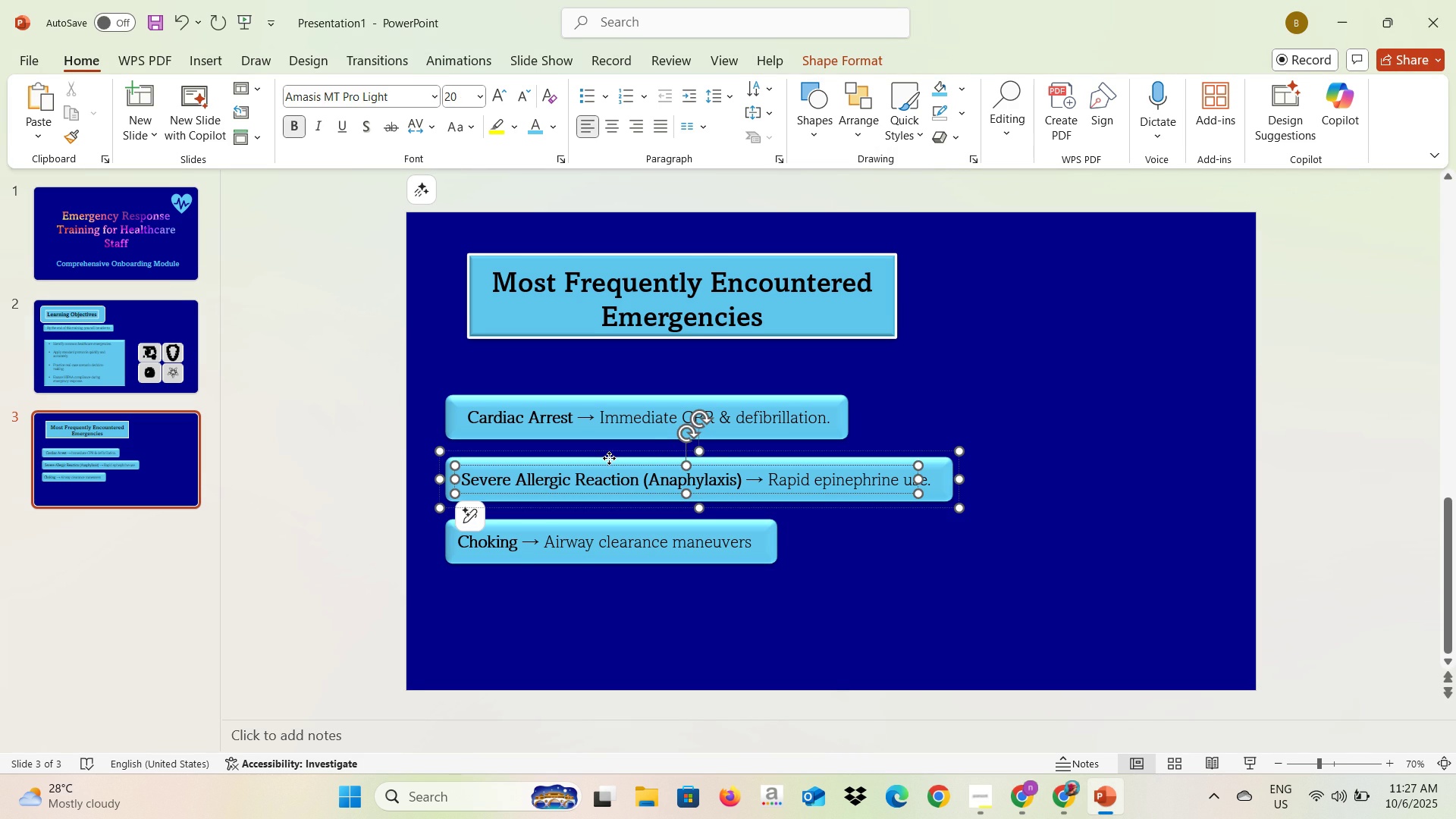 
left_click([609, 458])
 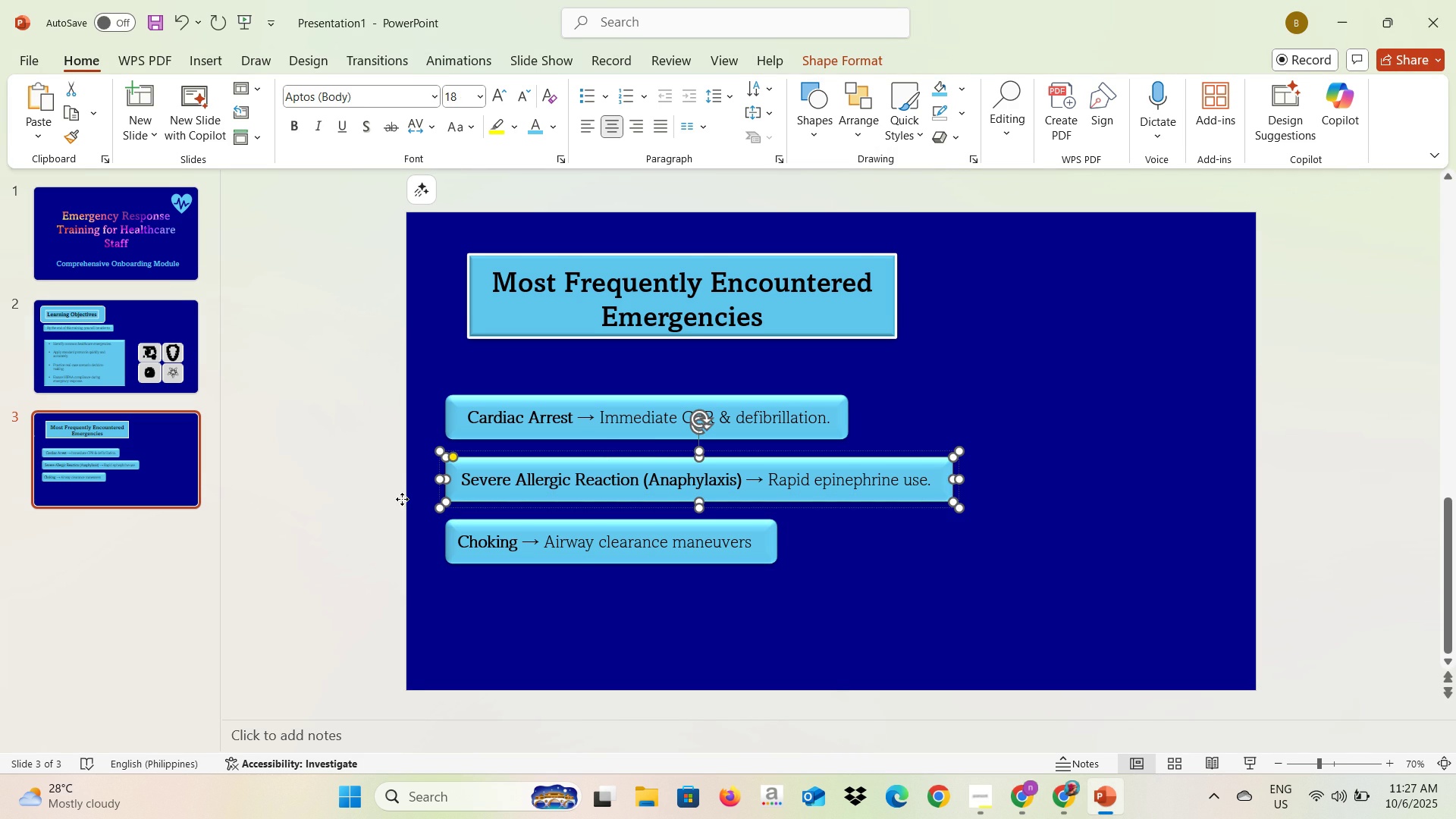 
left_click([402, 499])
 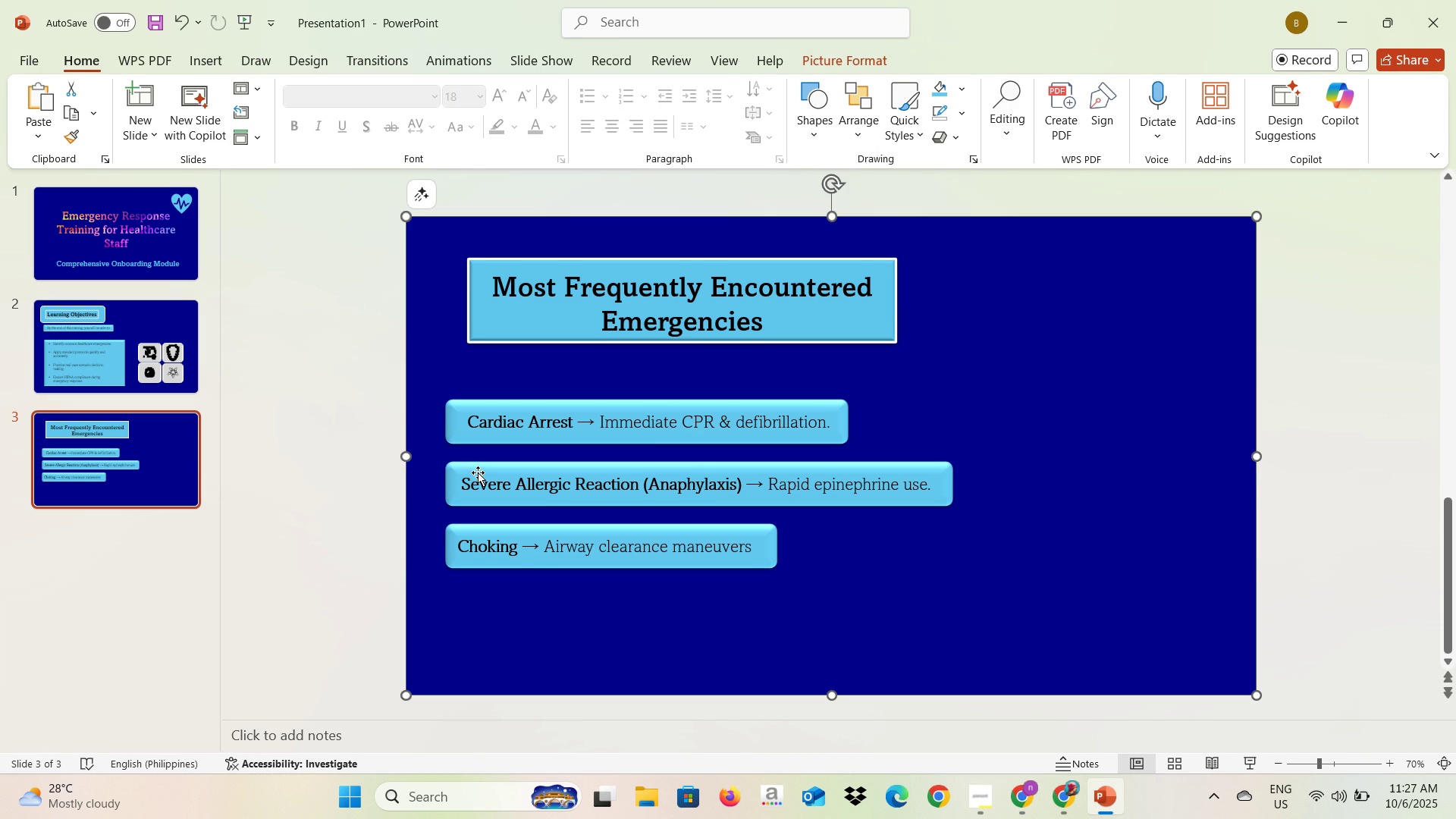 
left_click([476, 469])